 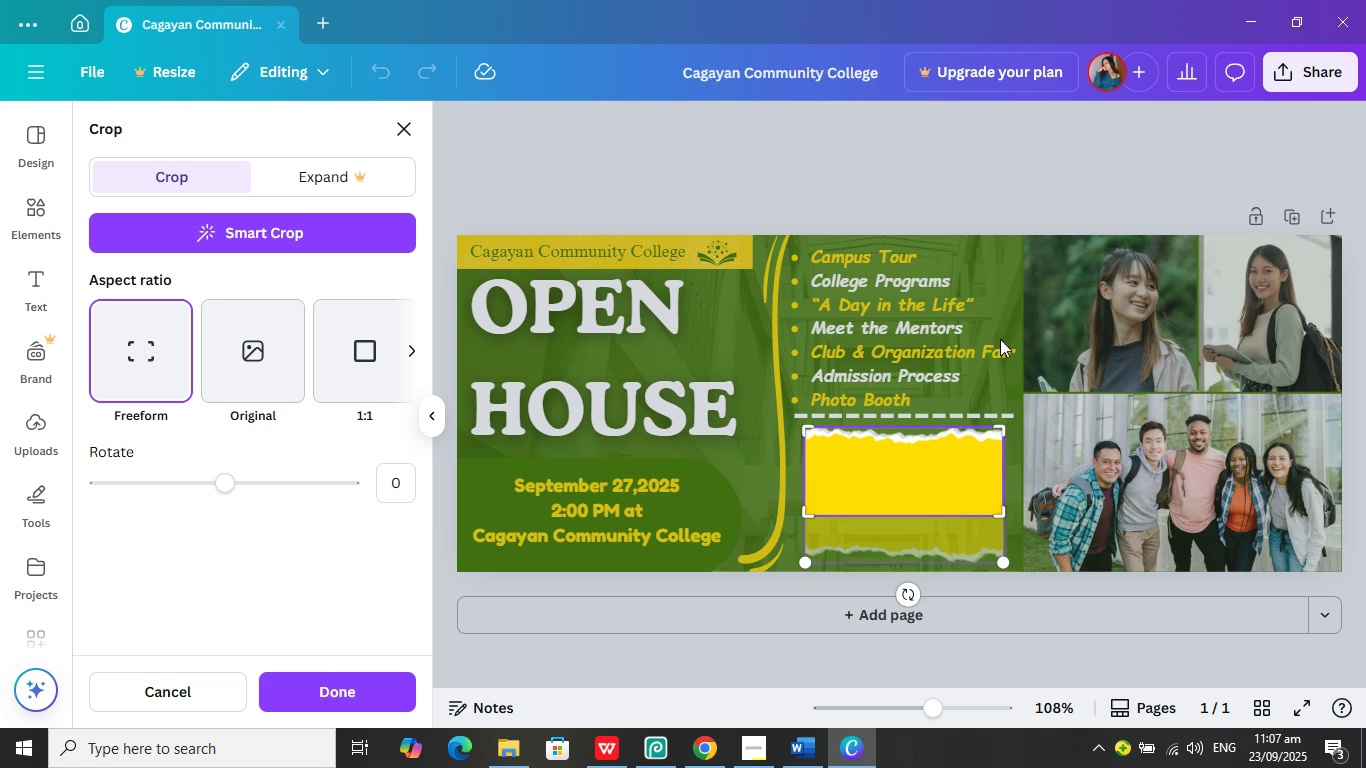 
left_click([970, 183])
 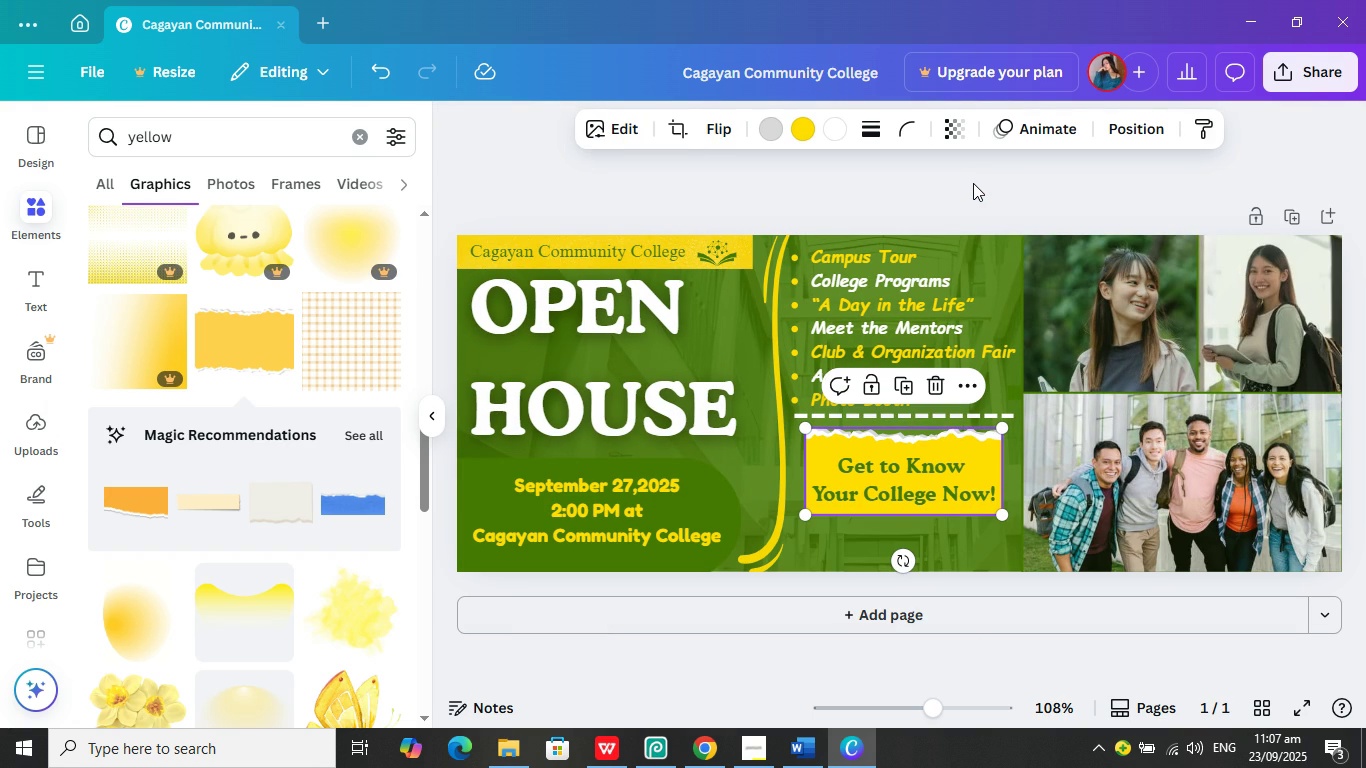 
left_click([973, 183])
 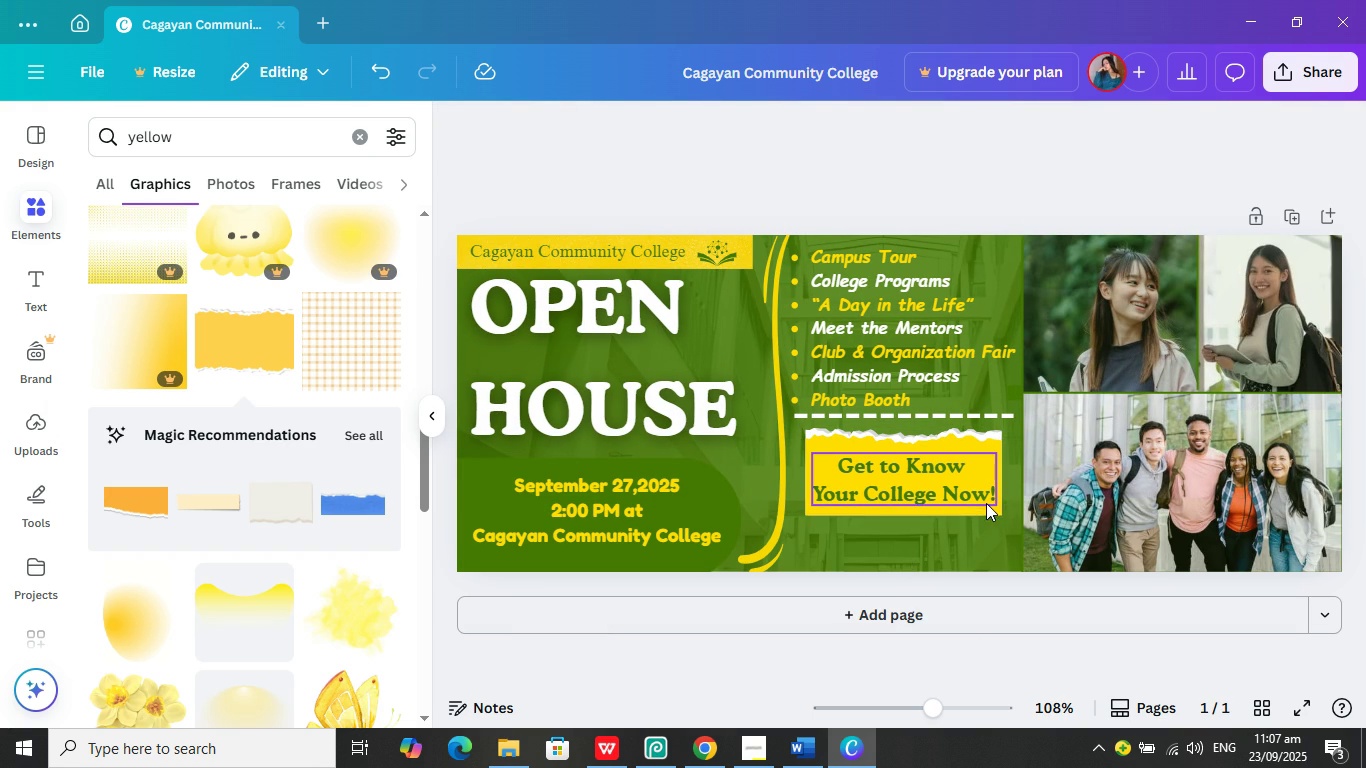 
mouse_move([903, 495])
 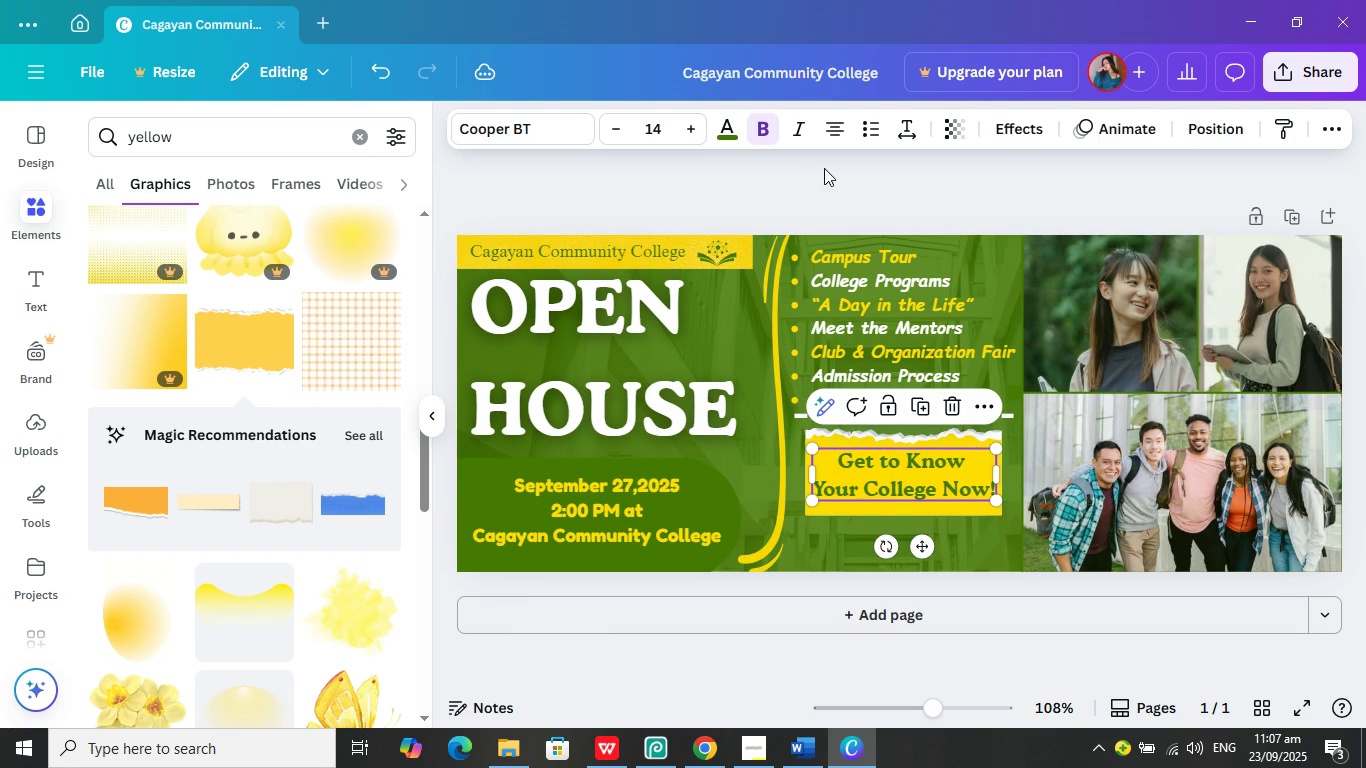 
left_click([824, 168])
 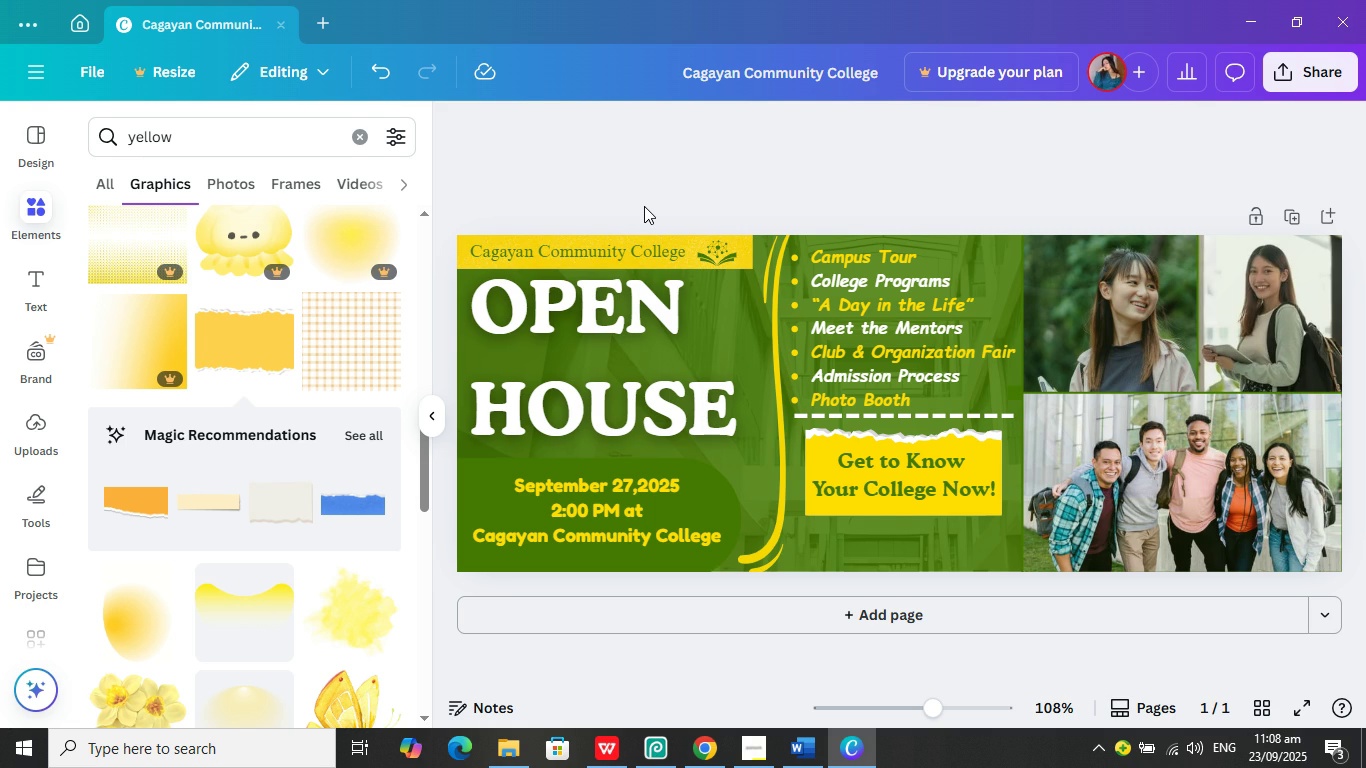 
wait(20.38)
 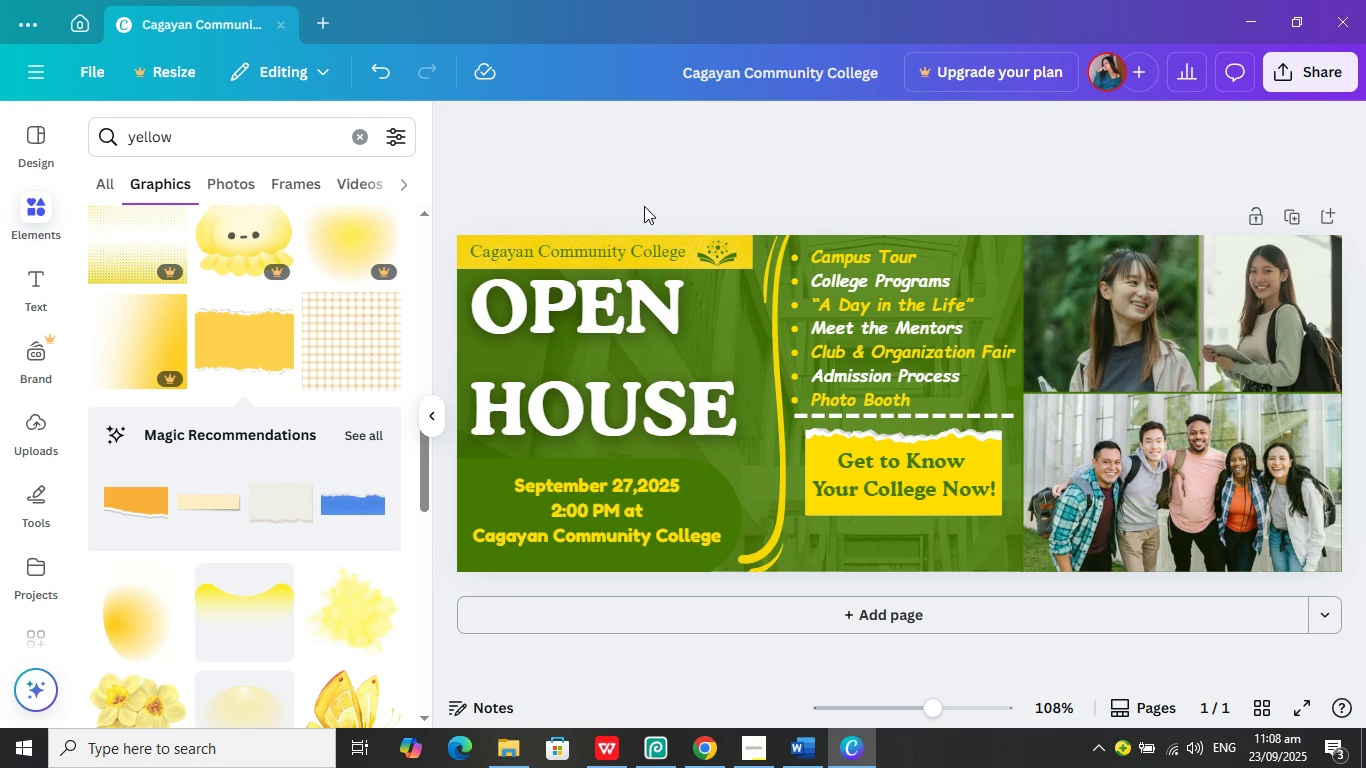 
left_click([359, 140])
 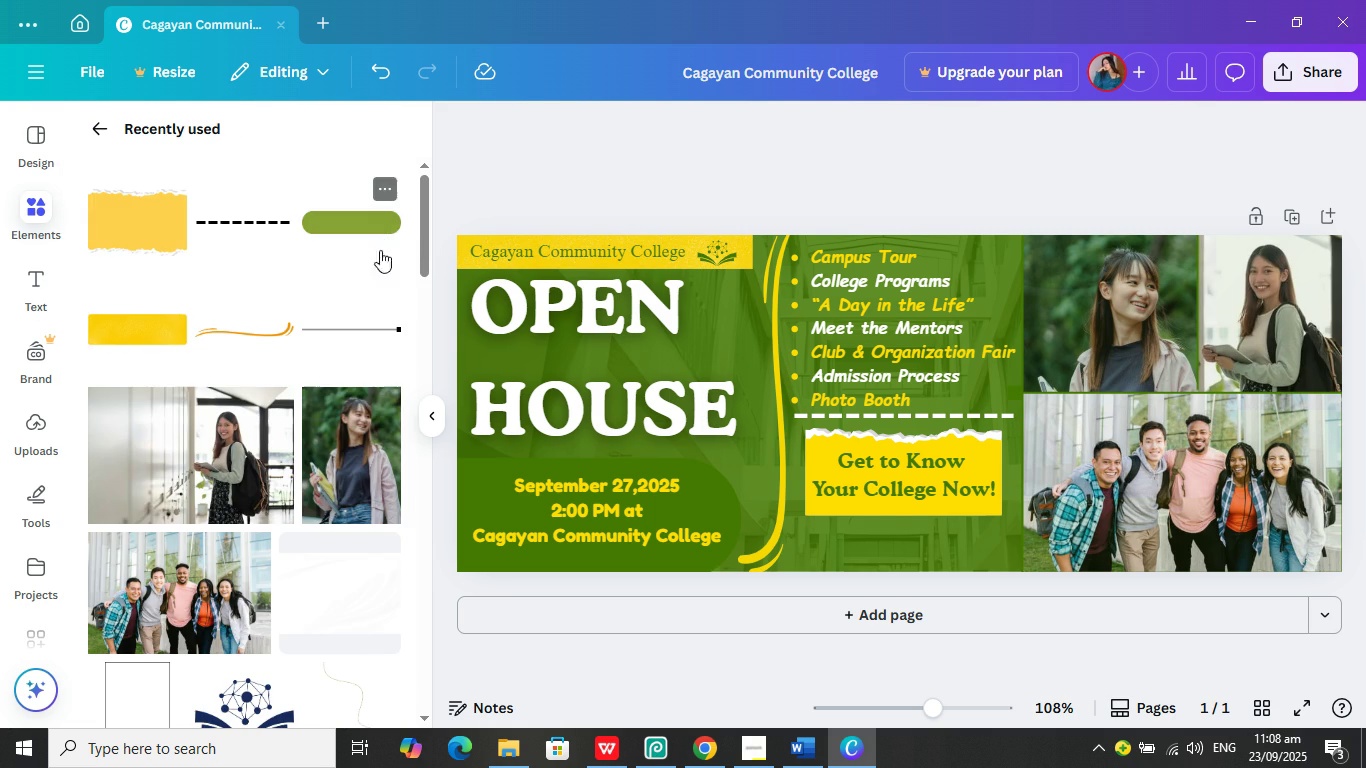 
scroll: coordinate [362, 431], scroll_direction: down, amount: 4.0
 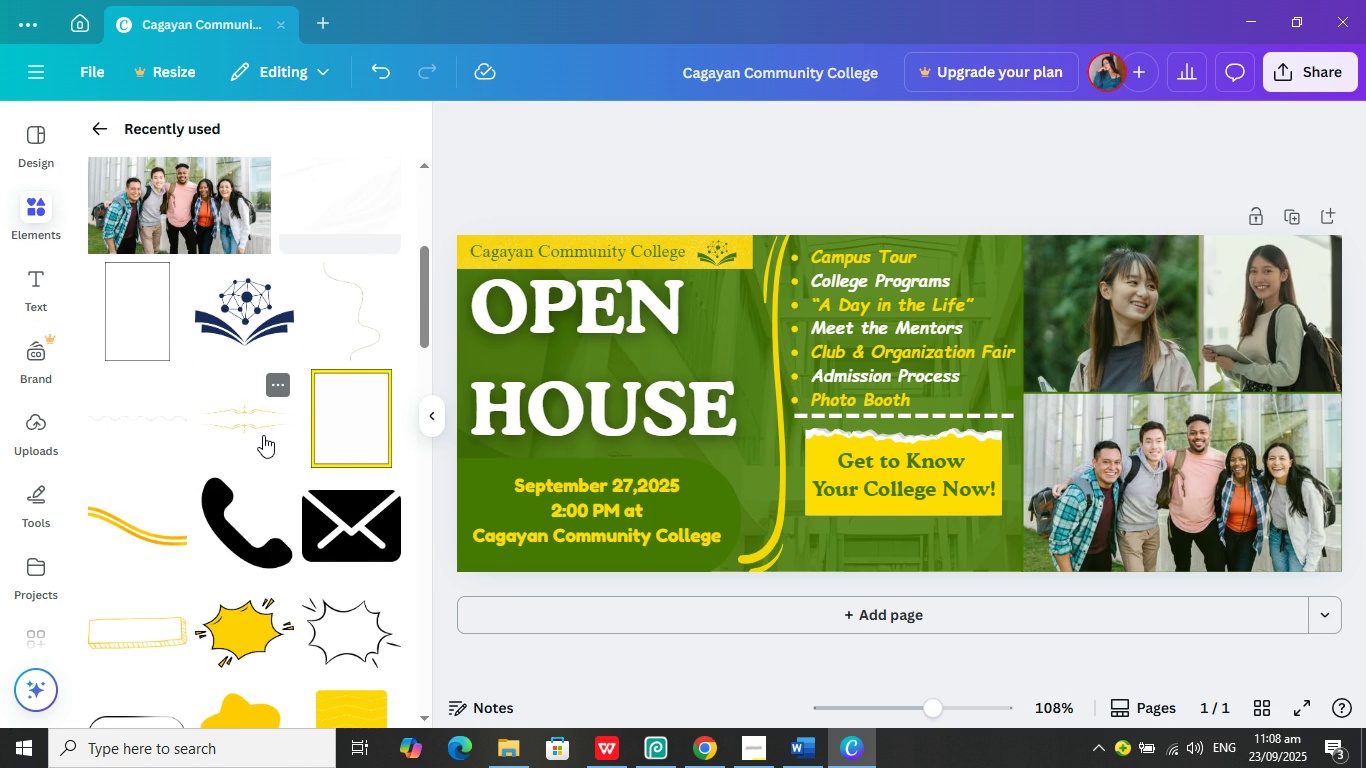 
left_click([261, 434])